 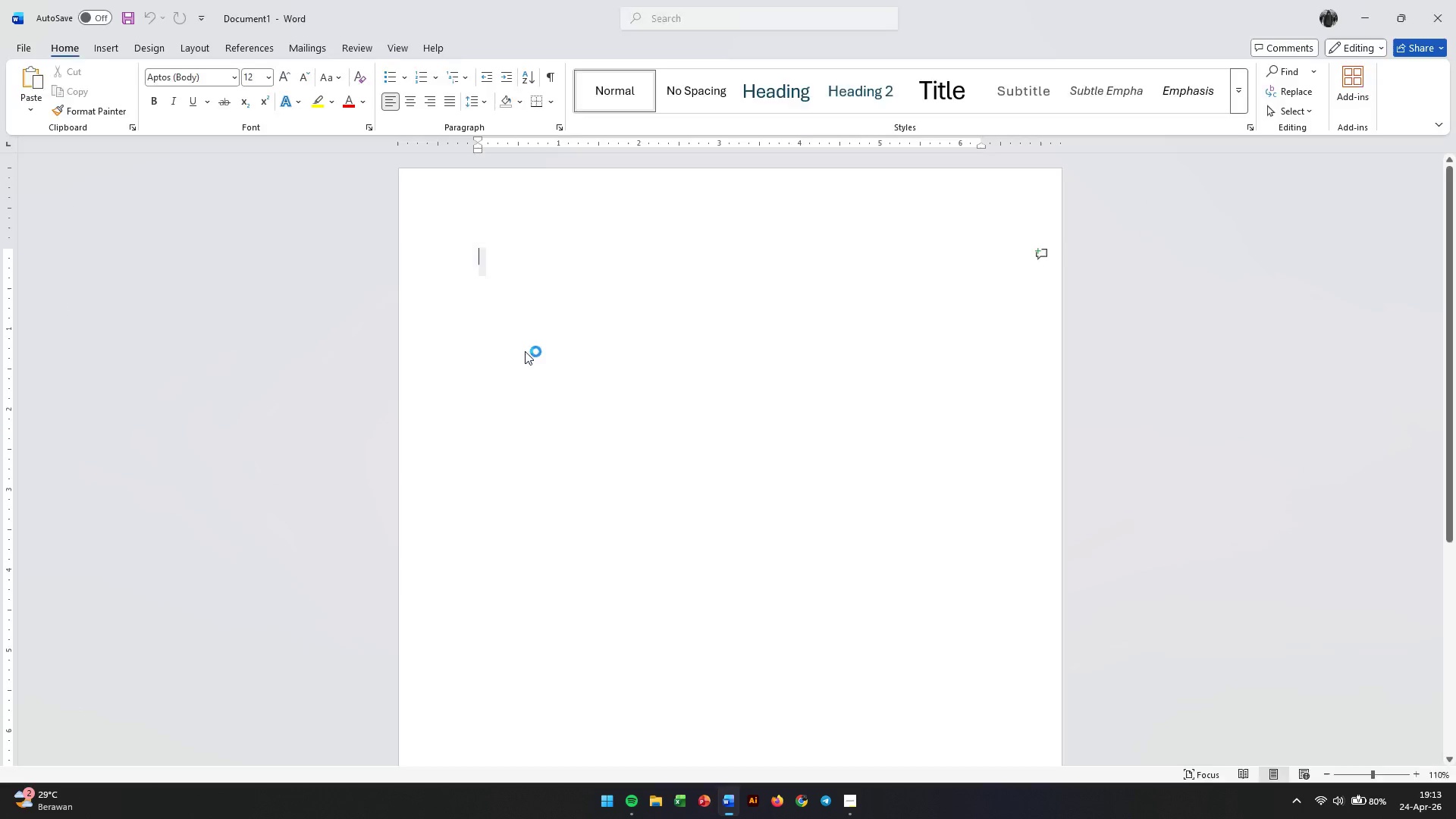 
key(Control+V)
 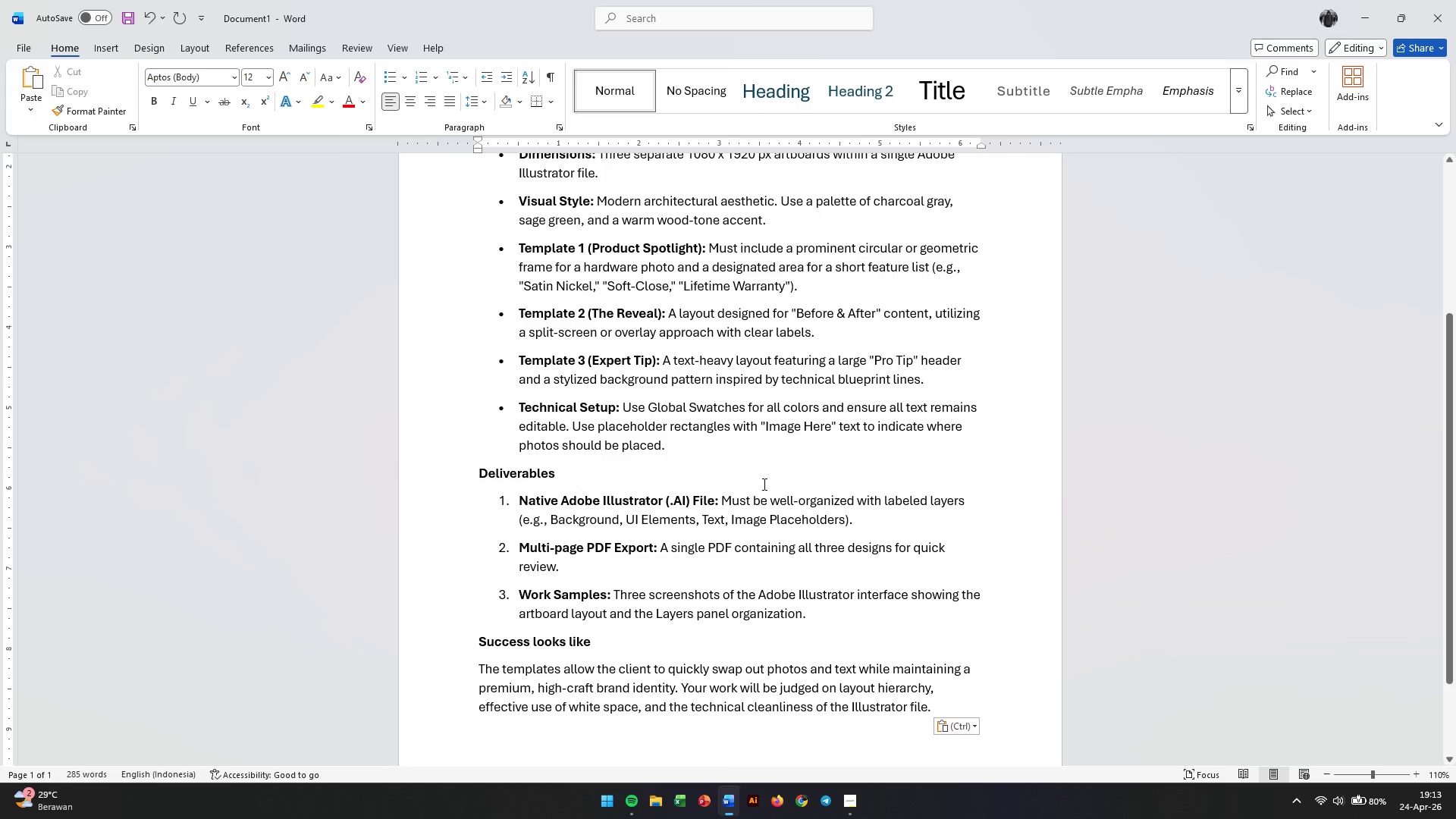 
scroll: coordinate [774, 485], scroll_direction: up, amount: 6.0
 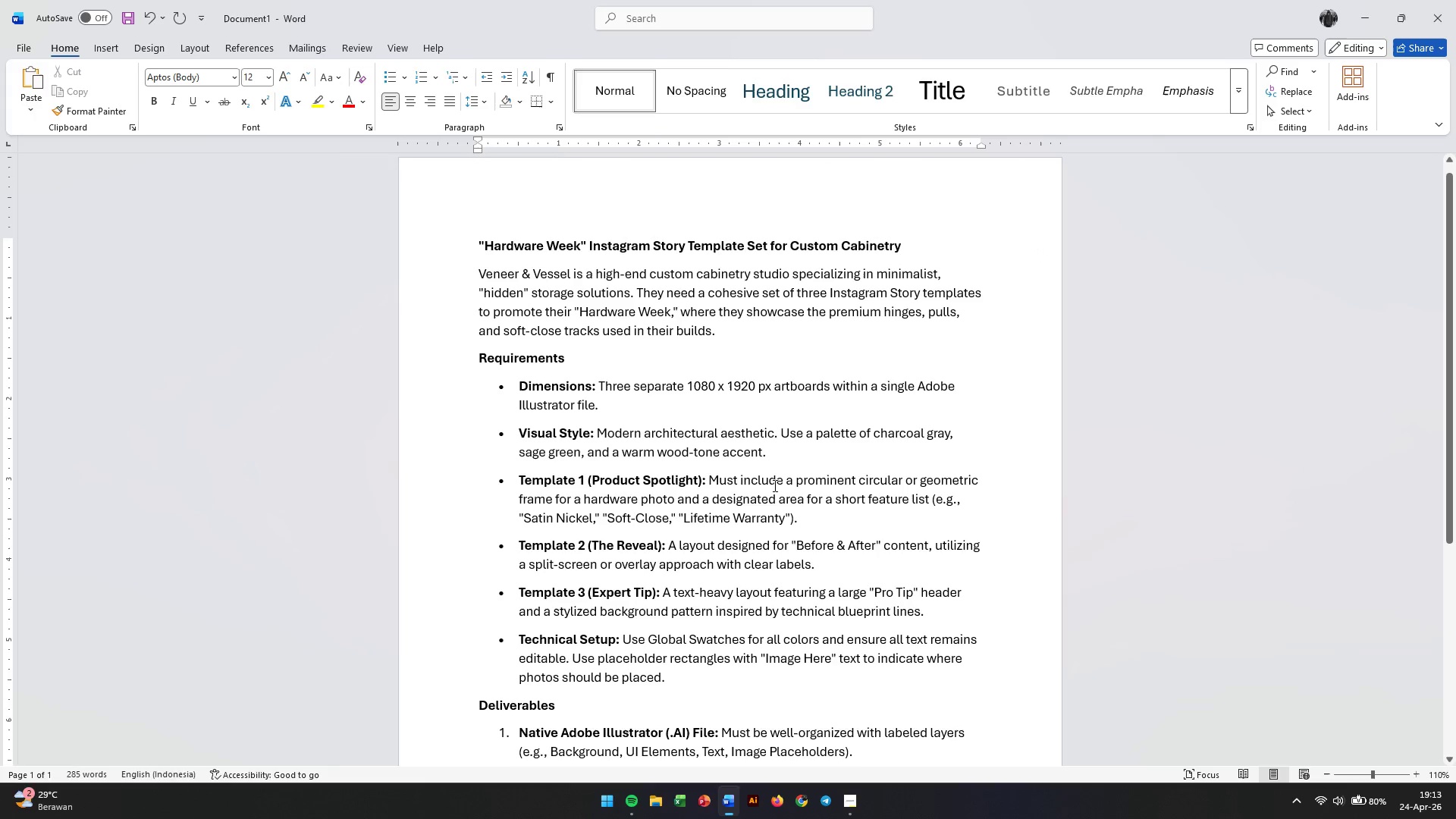 
hold_key(key=ControlLeft, duration=1.09)
scroll: coordinate [774, 485], scroll_direction: down, amount: 2.0
 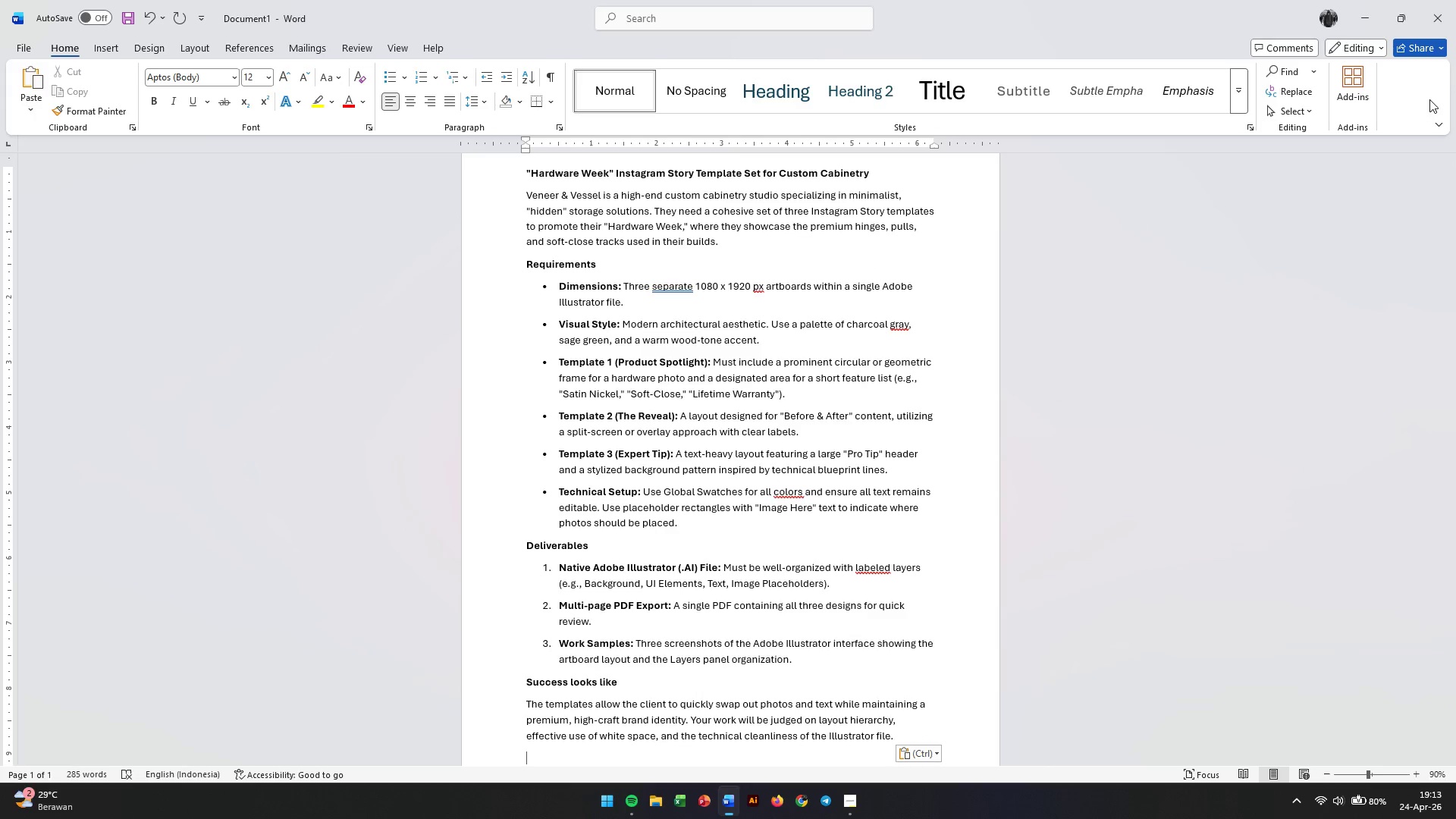 
left_click([1367, 13])